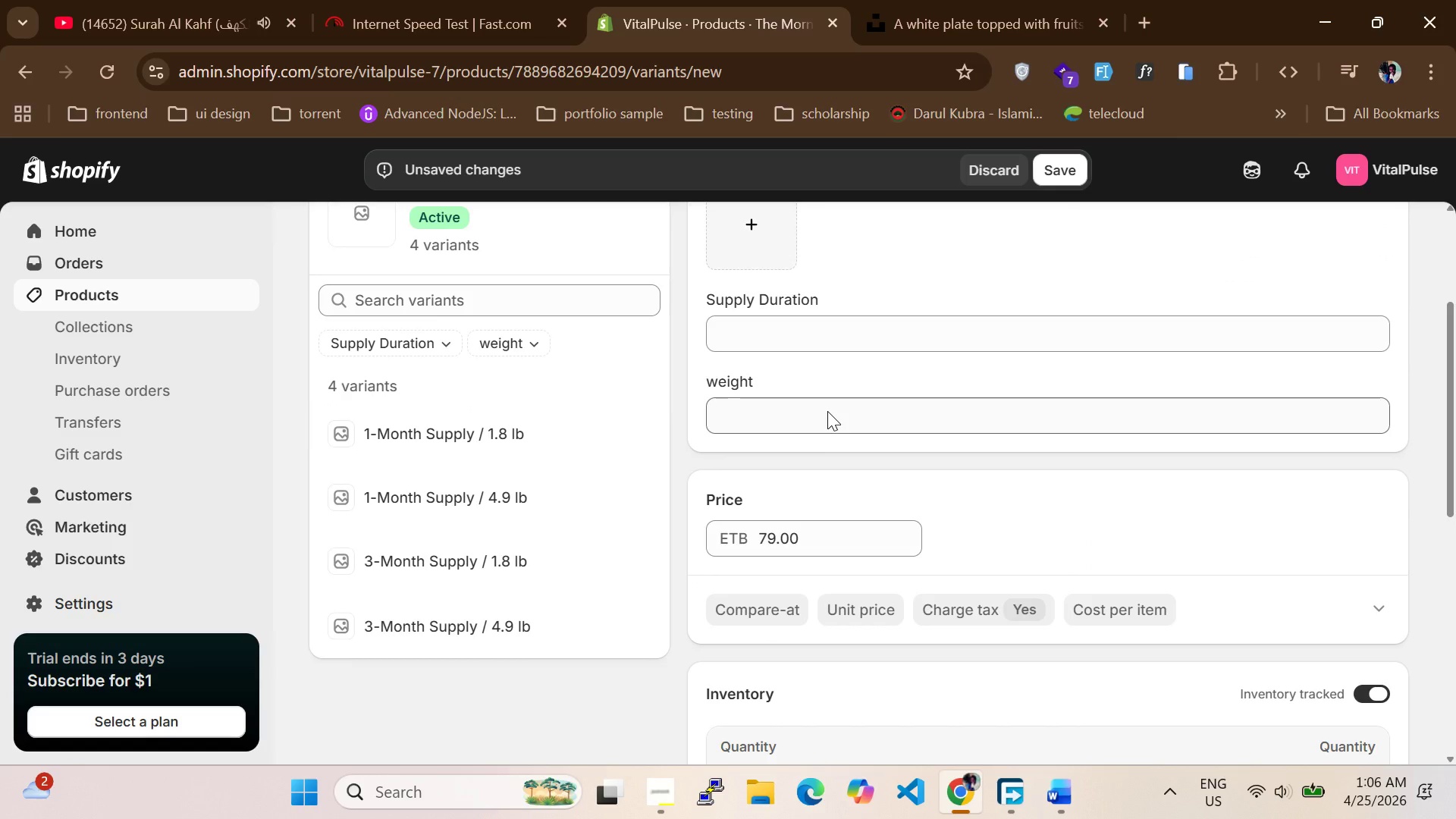 
left_click([827, 411])
 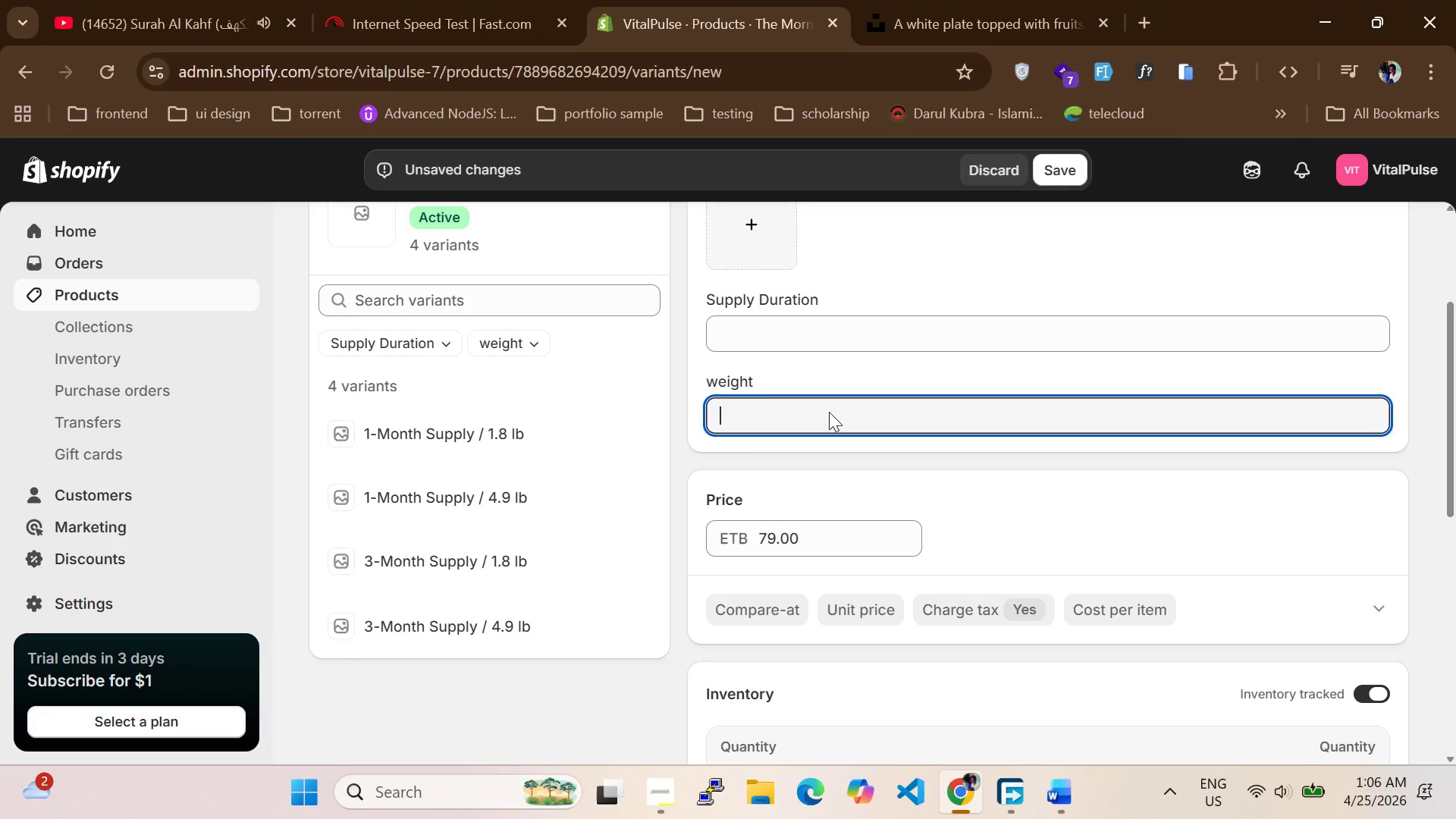 
key(1)
 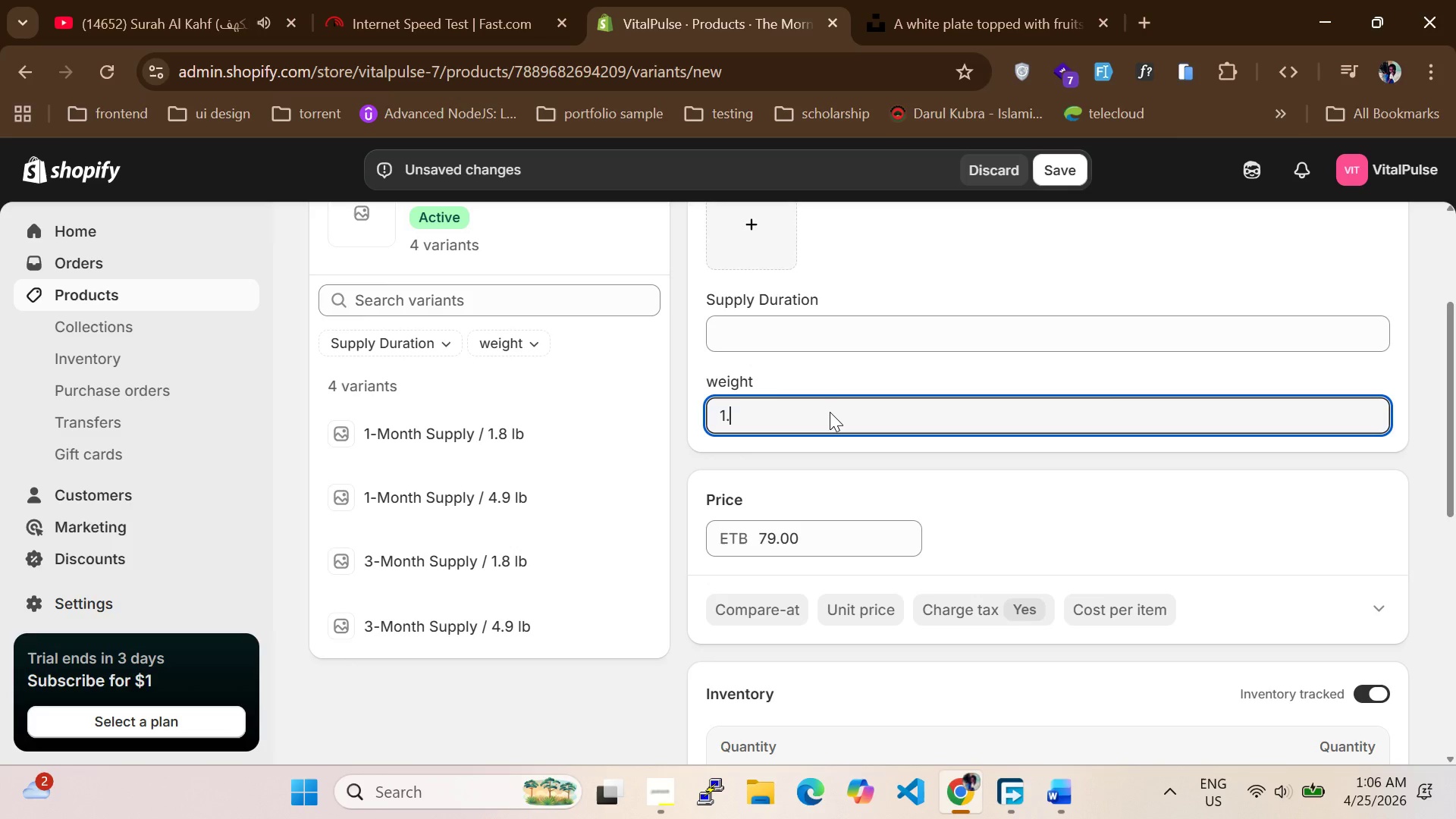 
key(Period)
 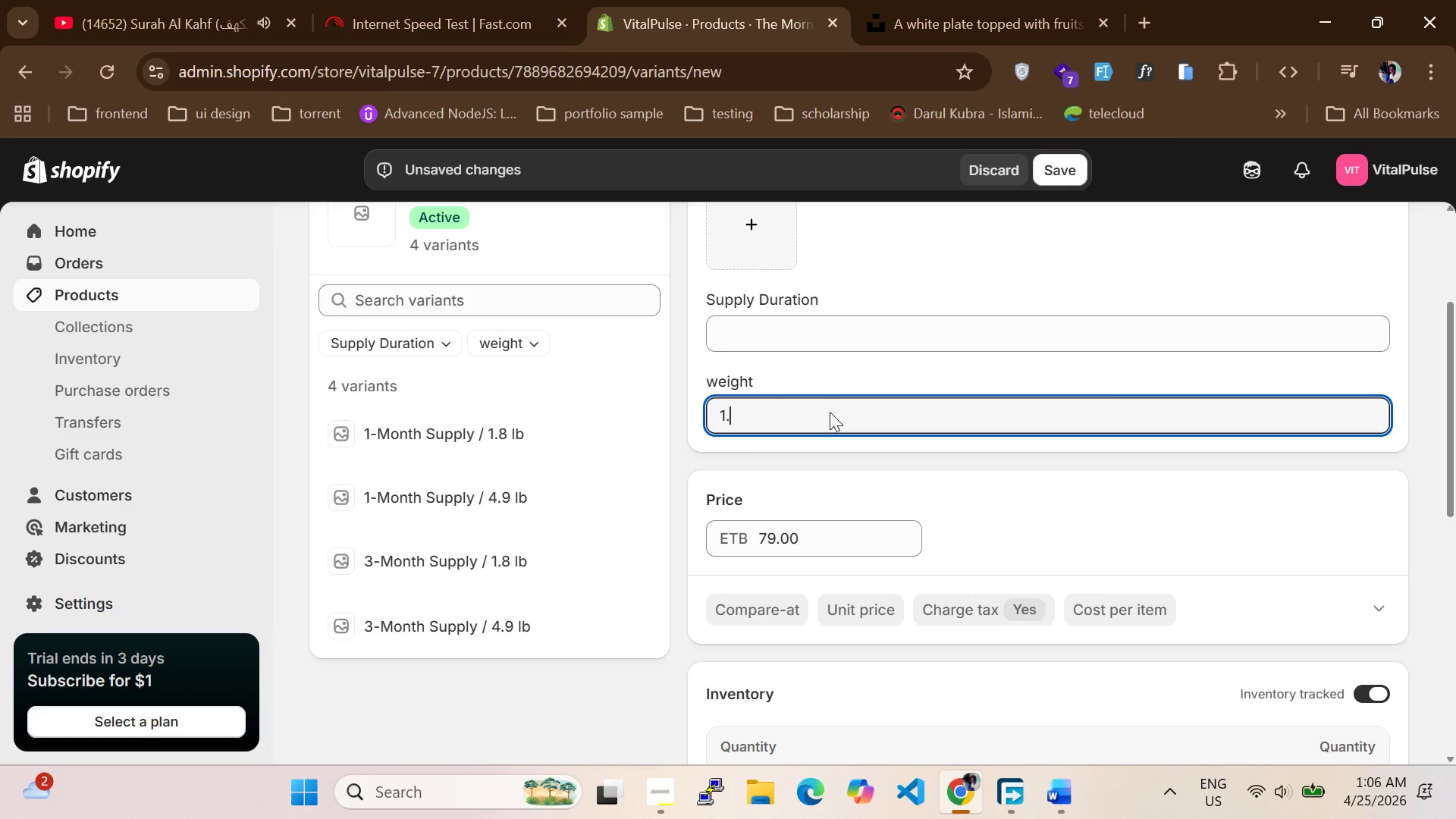 
key(8)
 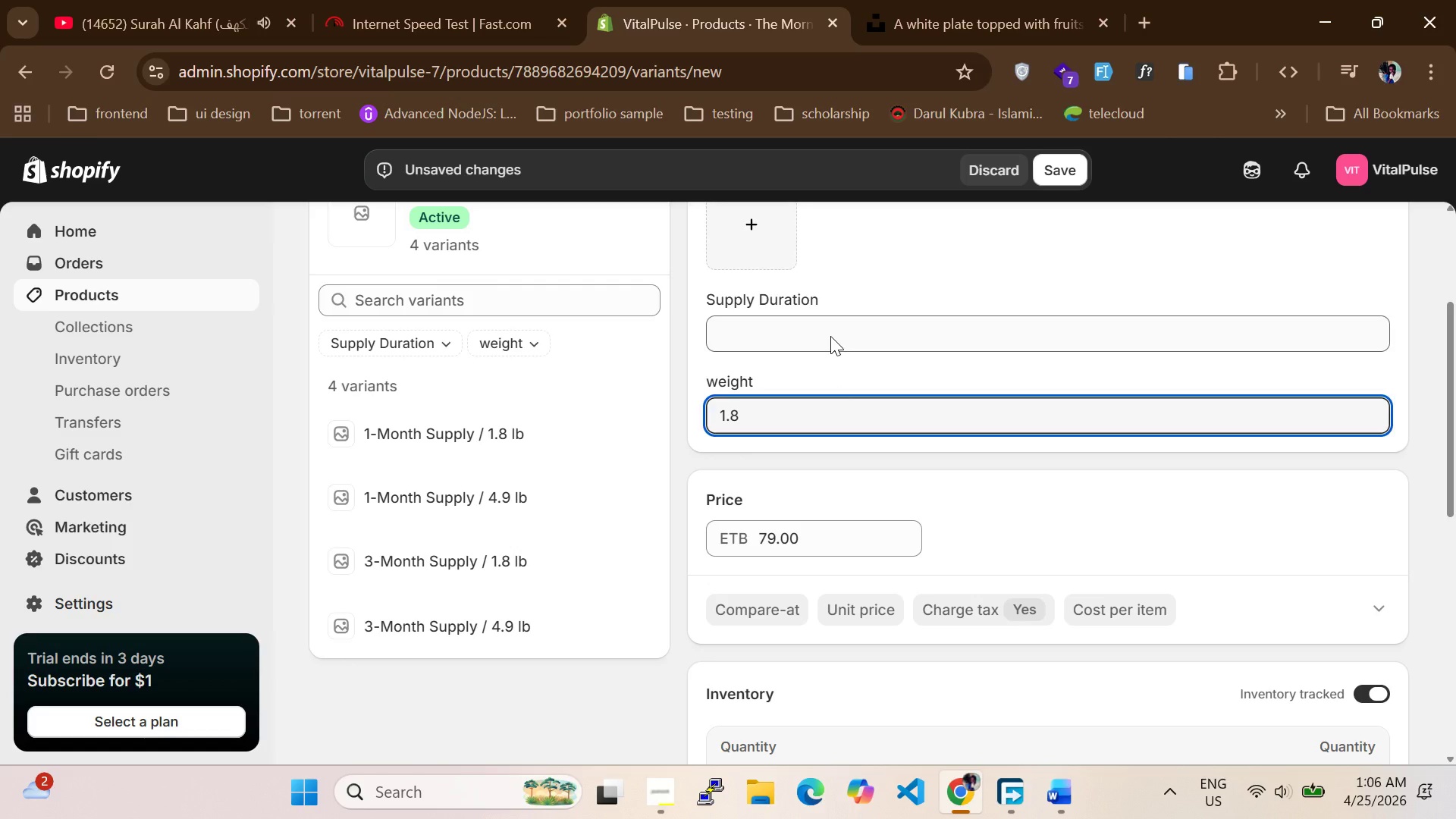 
left_click([830, 336])
 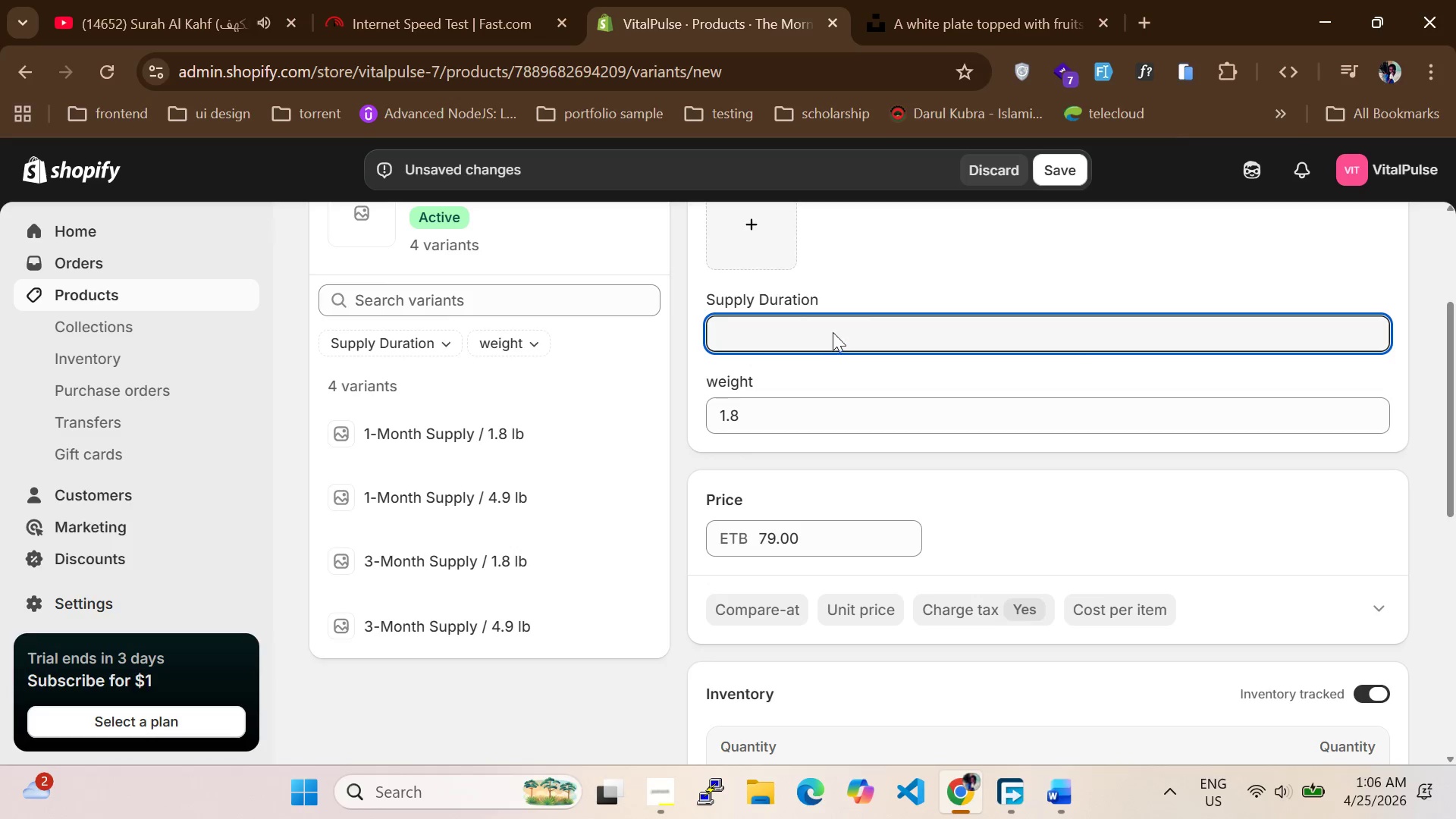 
wait(6.11)
 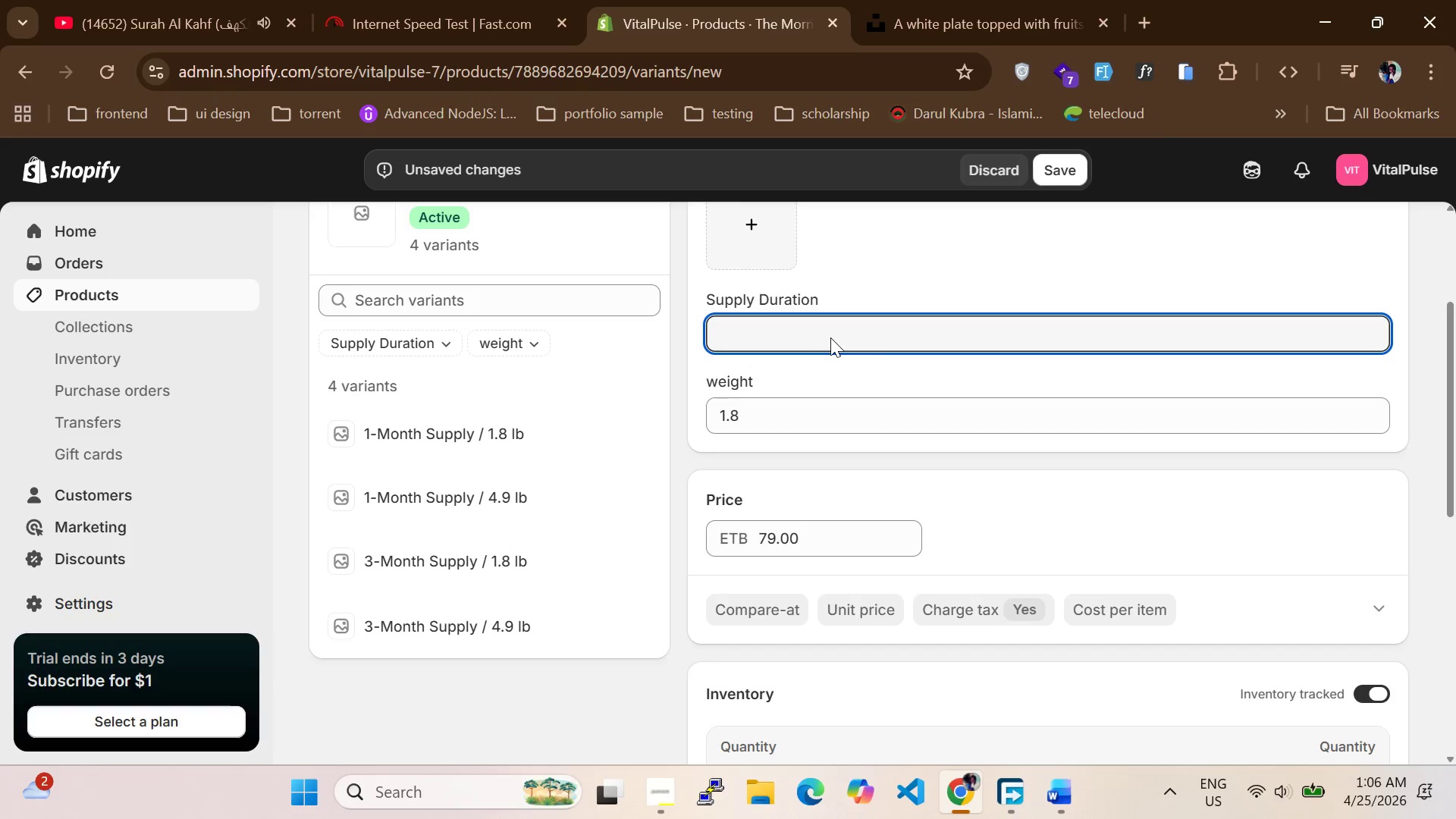 
type(1-OTH)
key(Backspace)
key(Backspace)
key(Backspace)
key(Backspace)
type(month si)
key(Backspace)
type(upply)
 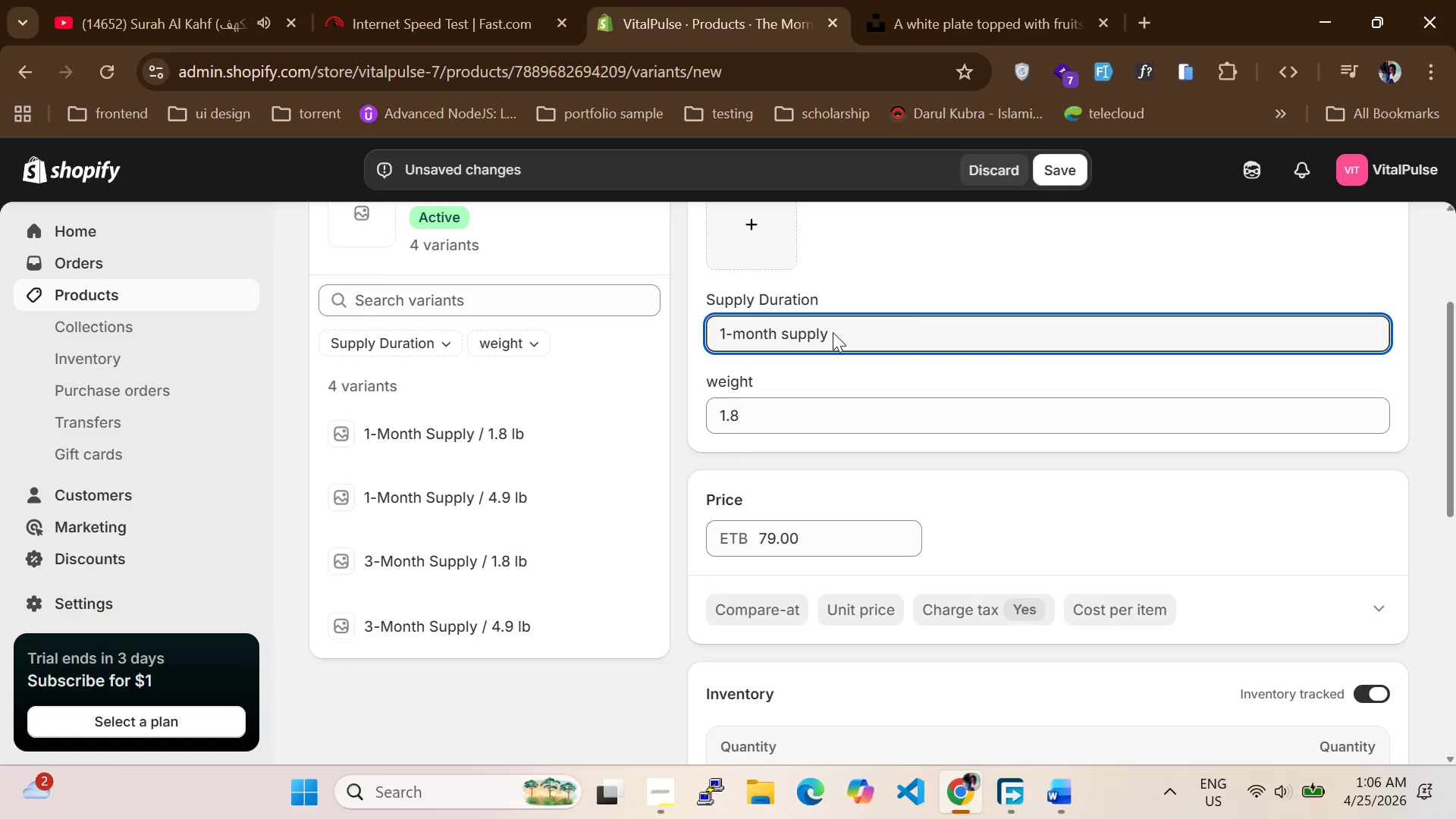 
scroll: coordinate [905, 419], scroll_direction: down, amount: 5.0
 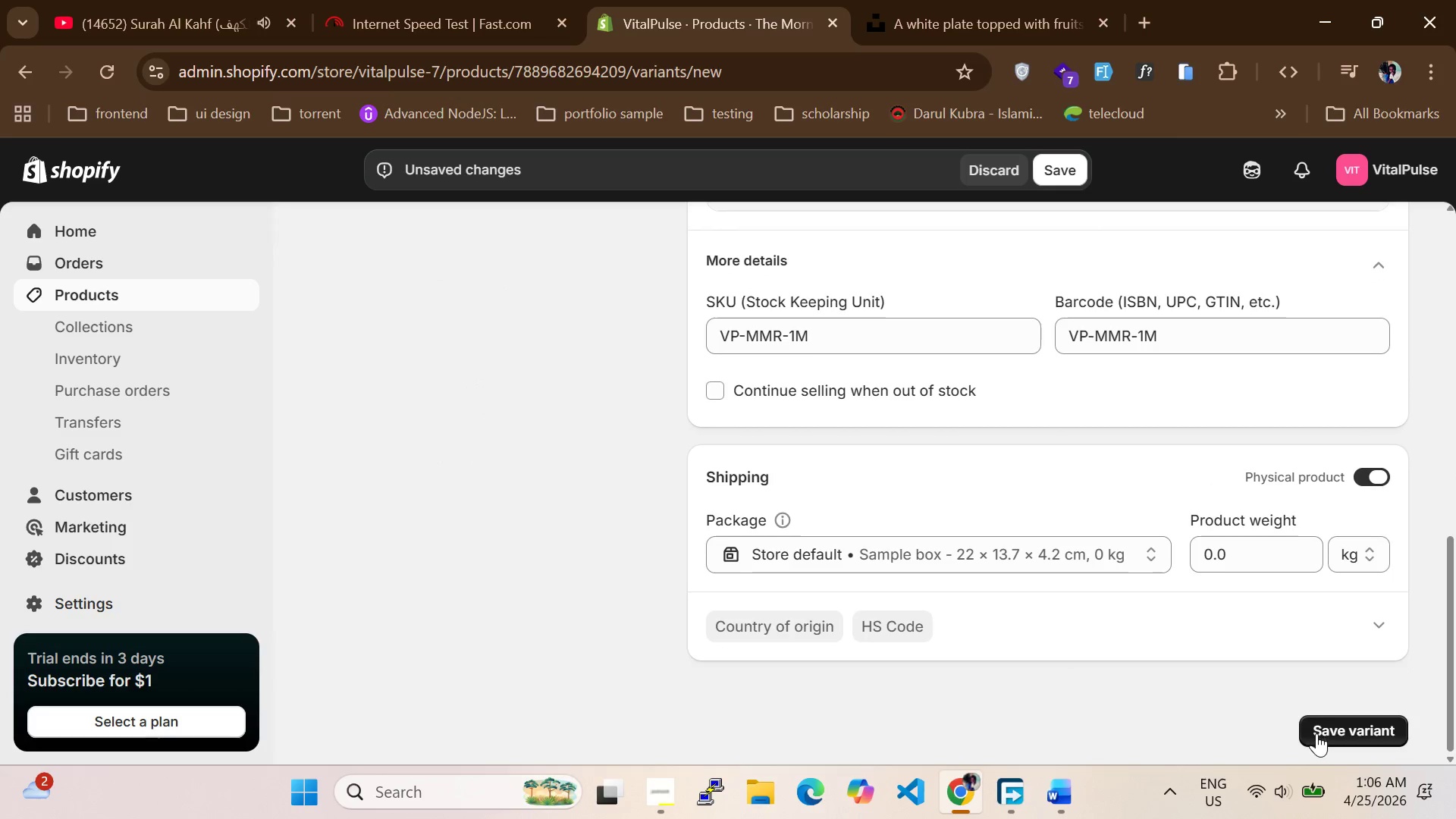 
left_click([1316, 733])
 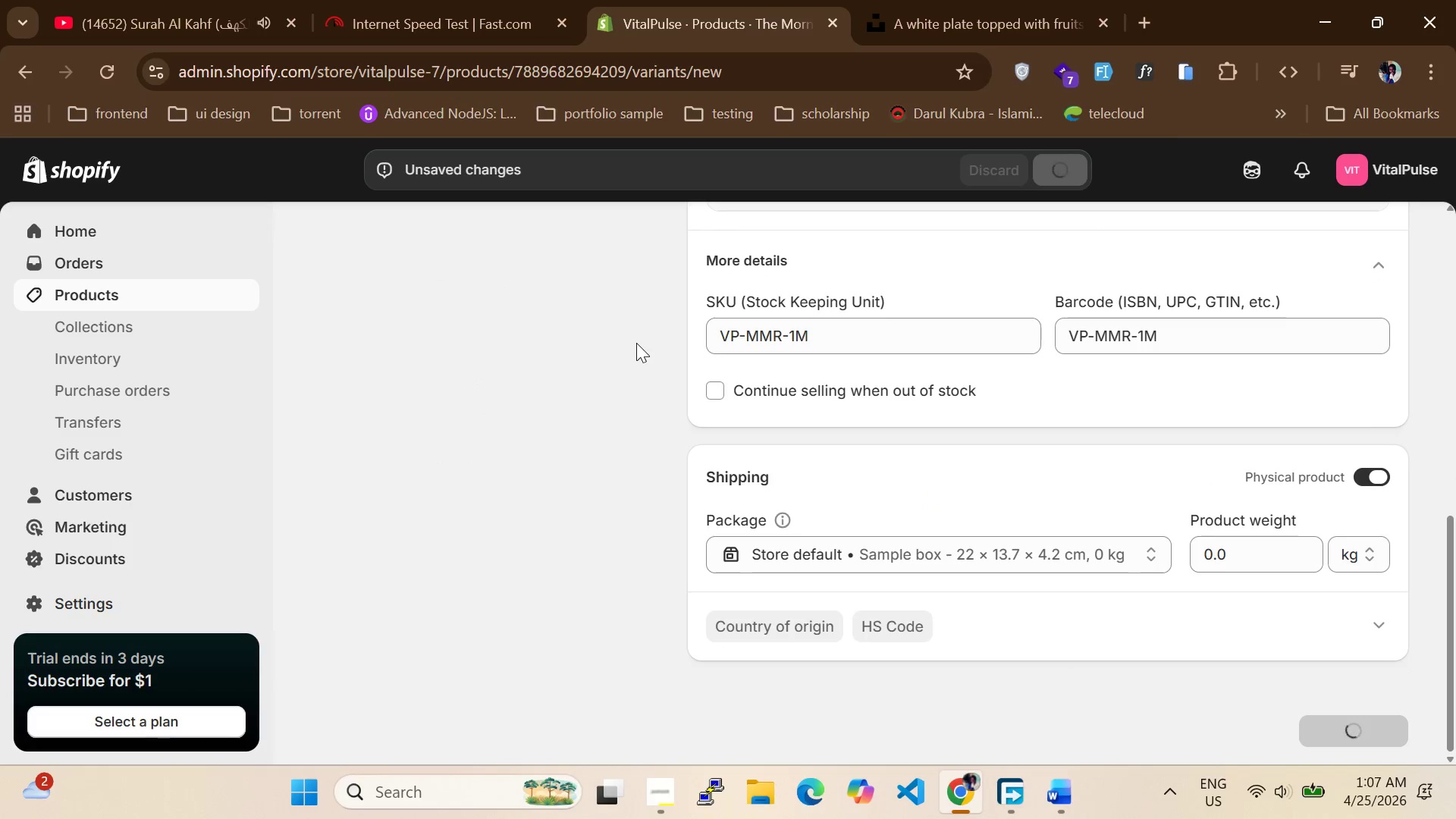 
scroll: coordinate [562, 365], scroll_direction: up, amount: 2.0
 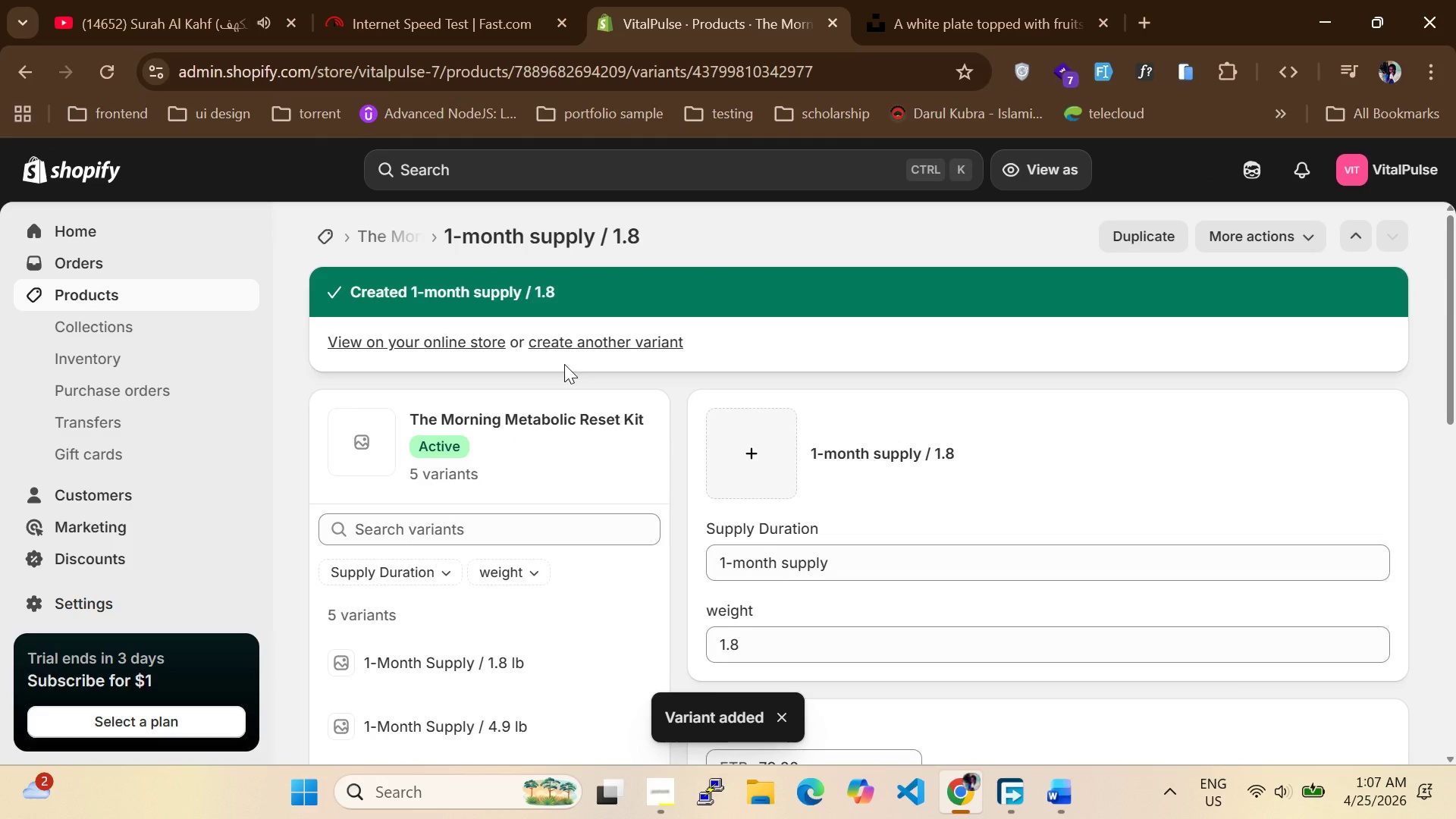 
wait(5.72)
 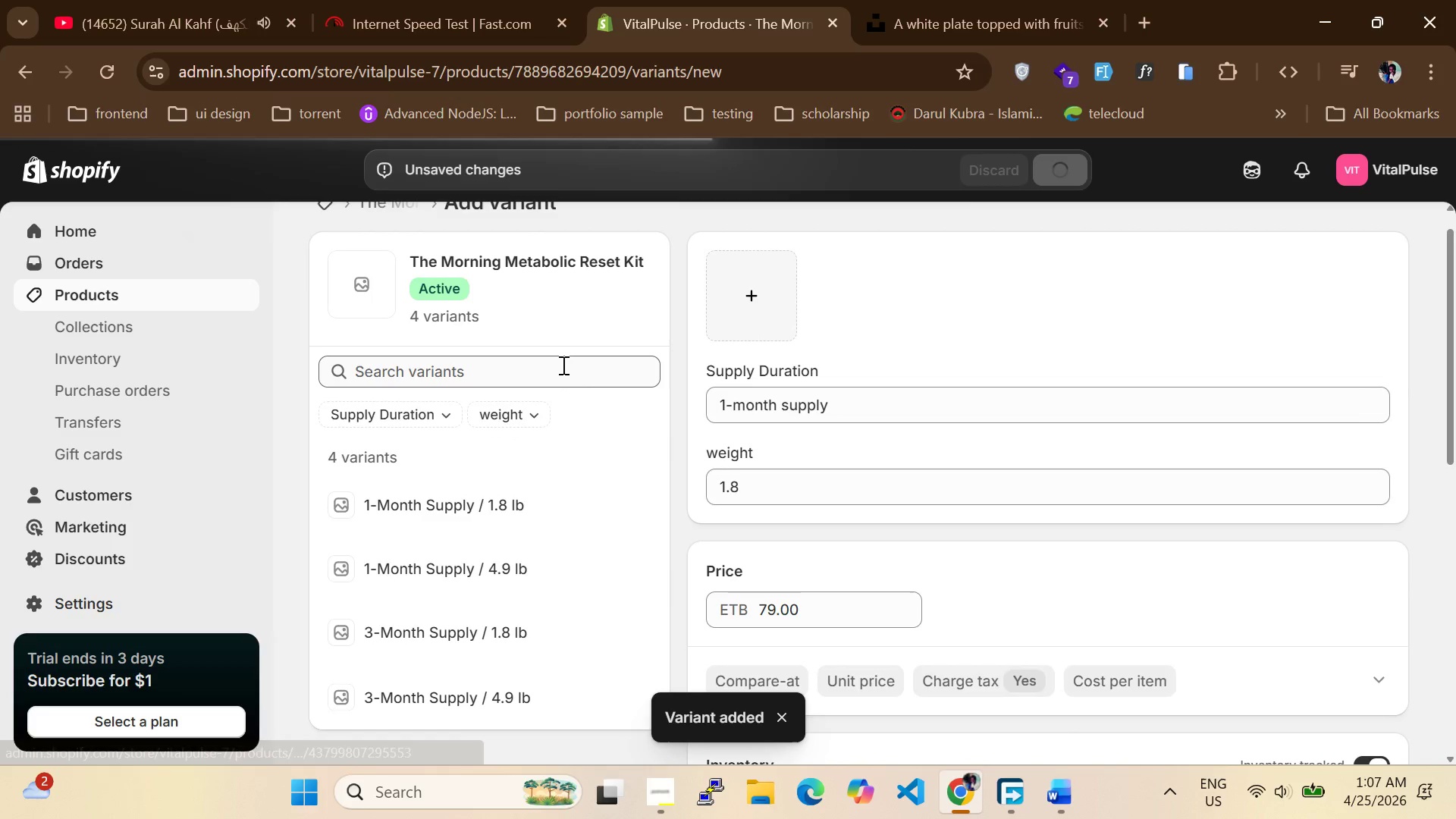 
scroll: coordinate [494, 356], scroll_direction: down, amount: 2.0
 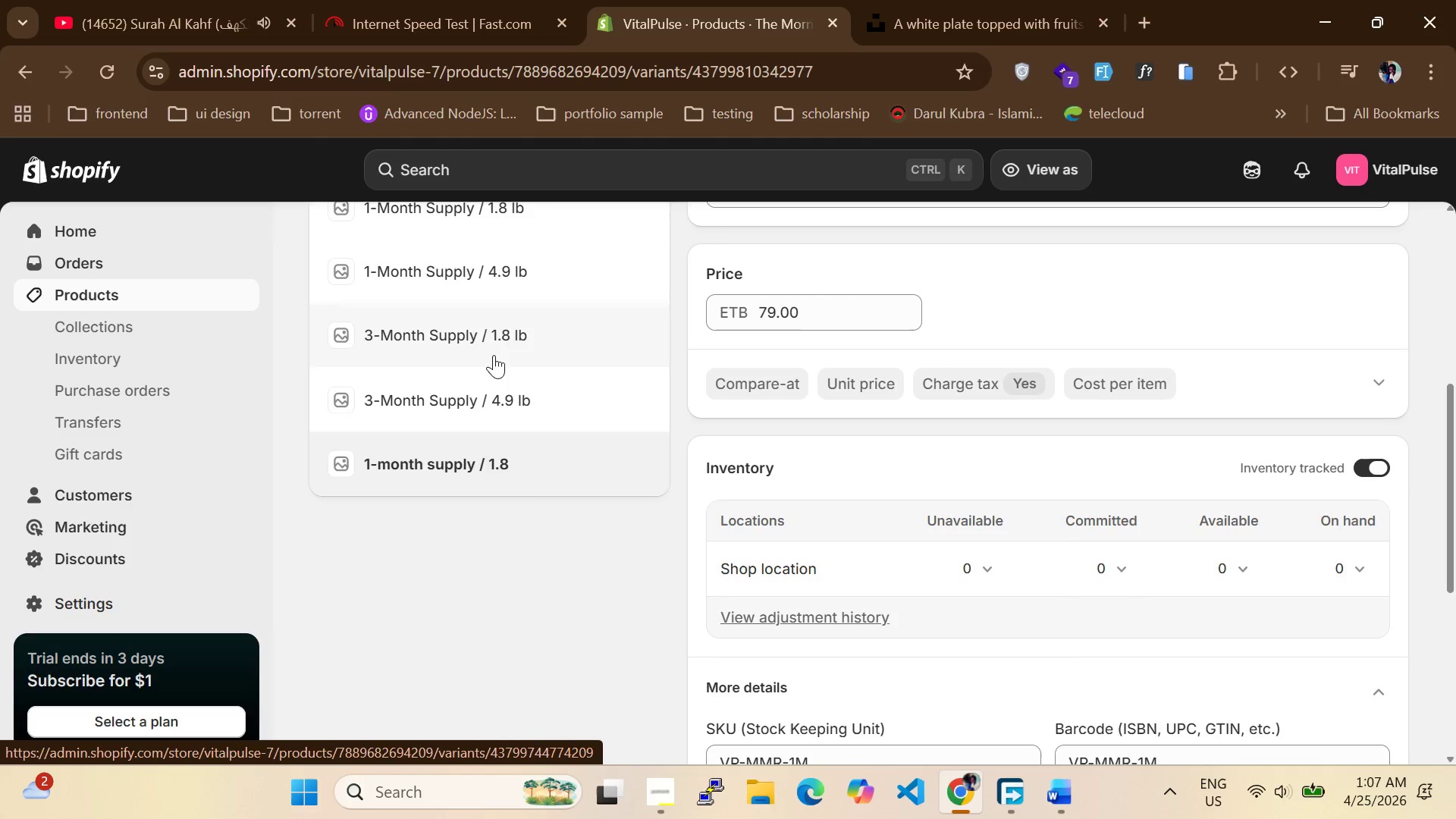 
scroll: coordinate [470, 425], scroll_direction: up, amount: 6.0
 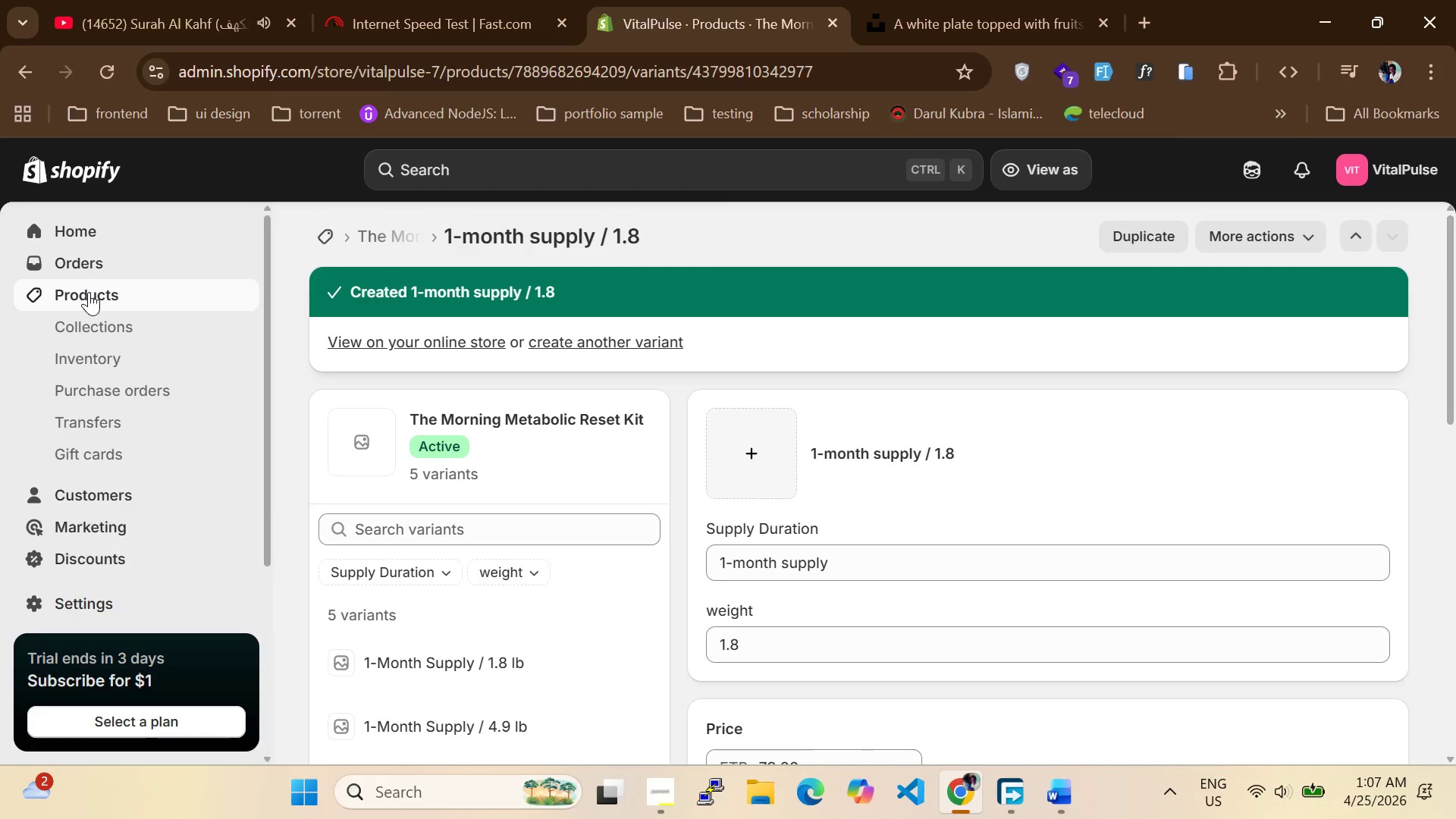 
left_click([87, 297])
 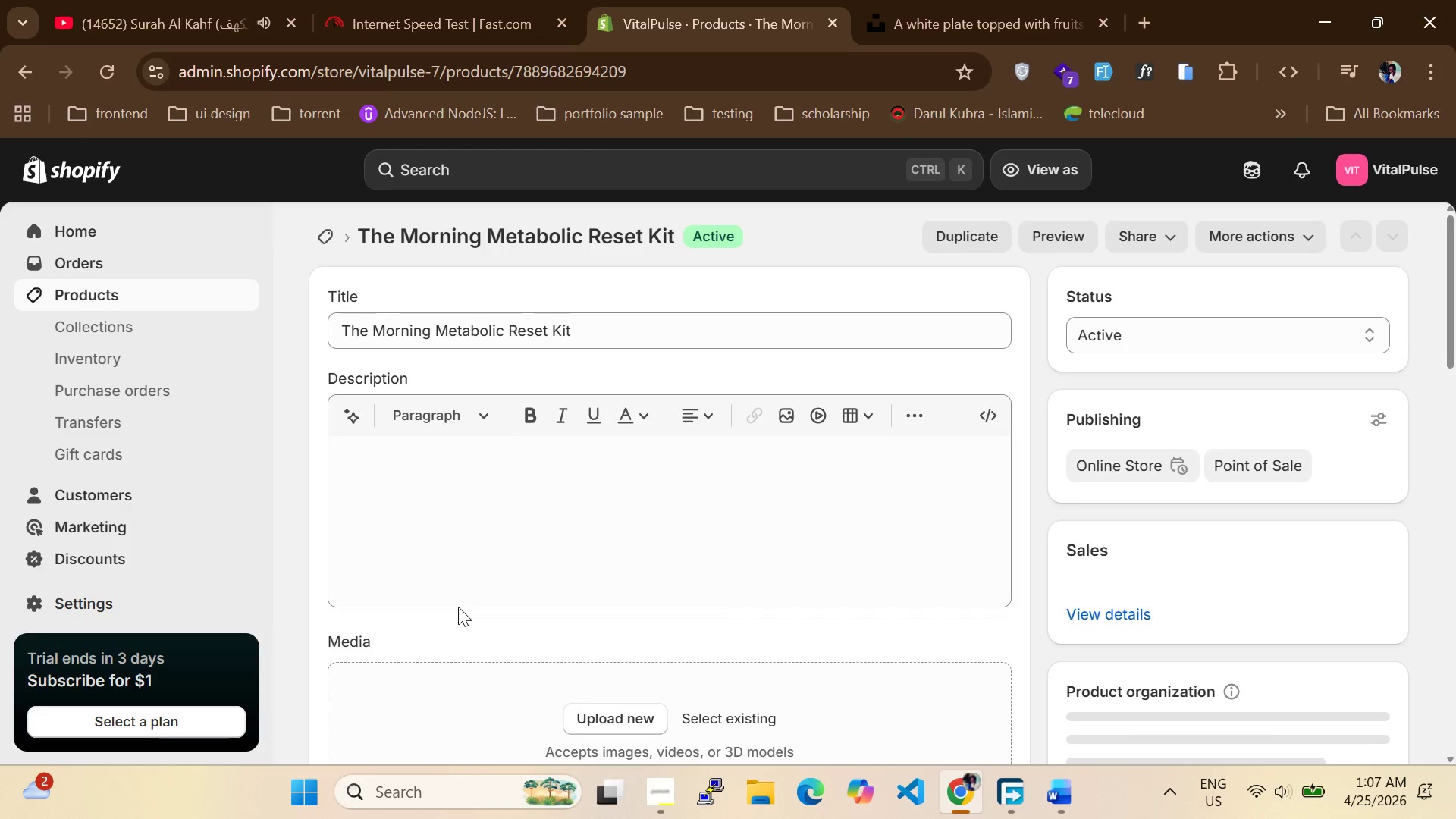 
wait(13.31)
 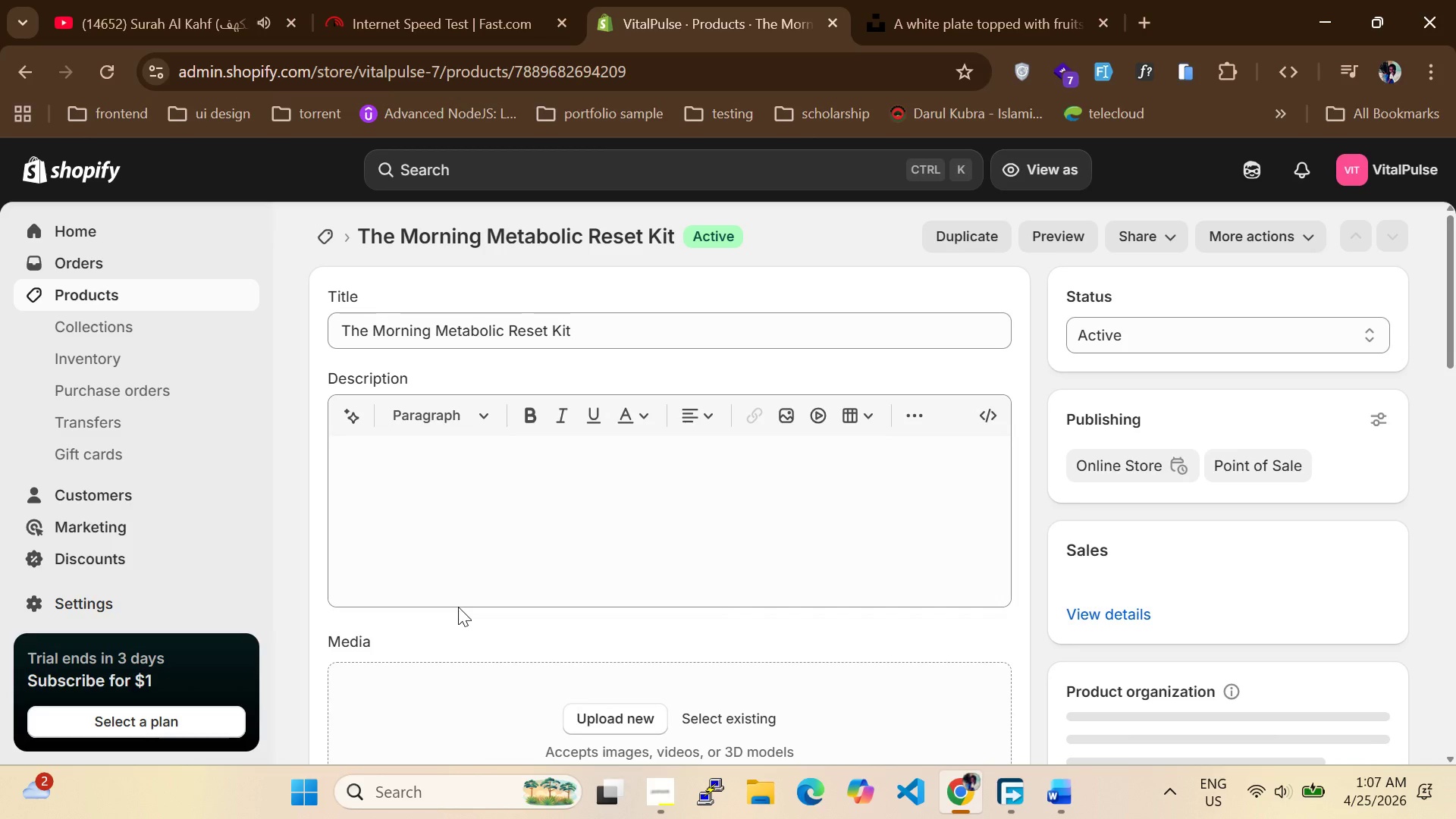 
scroll: coordinate [492, 489], scroll_direction: down, amount: 2.0
 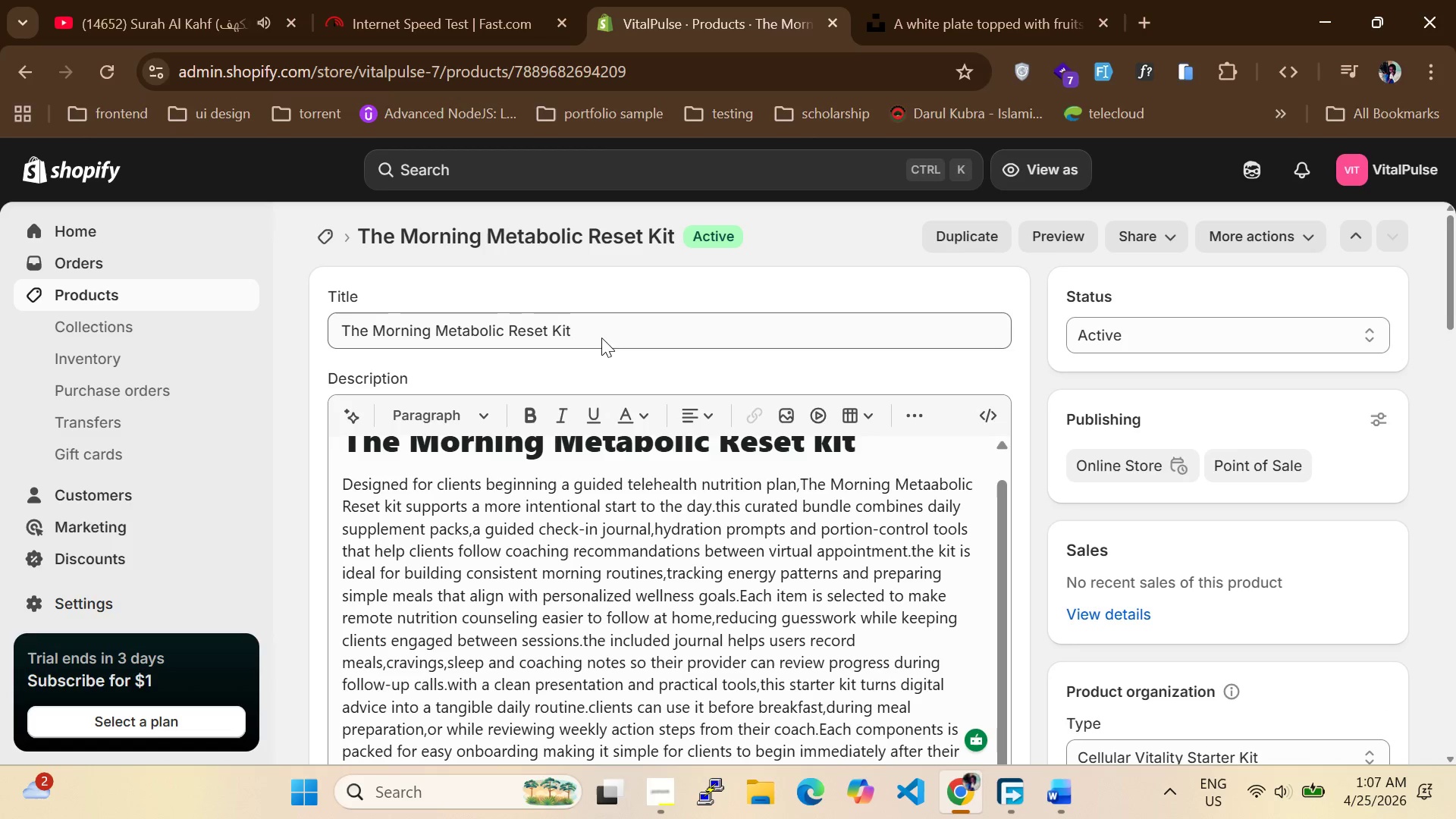 
left_click_drag(start_coordinate=[594, 334], to_coordinate=[199, 268])
 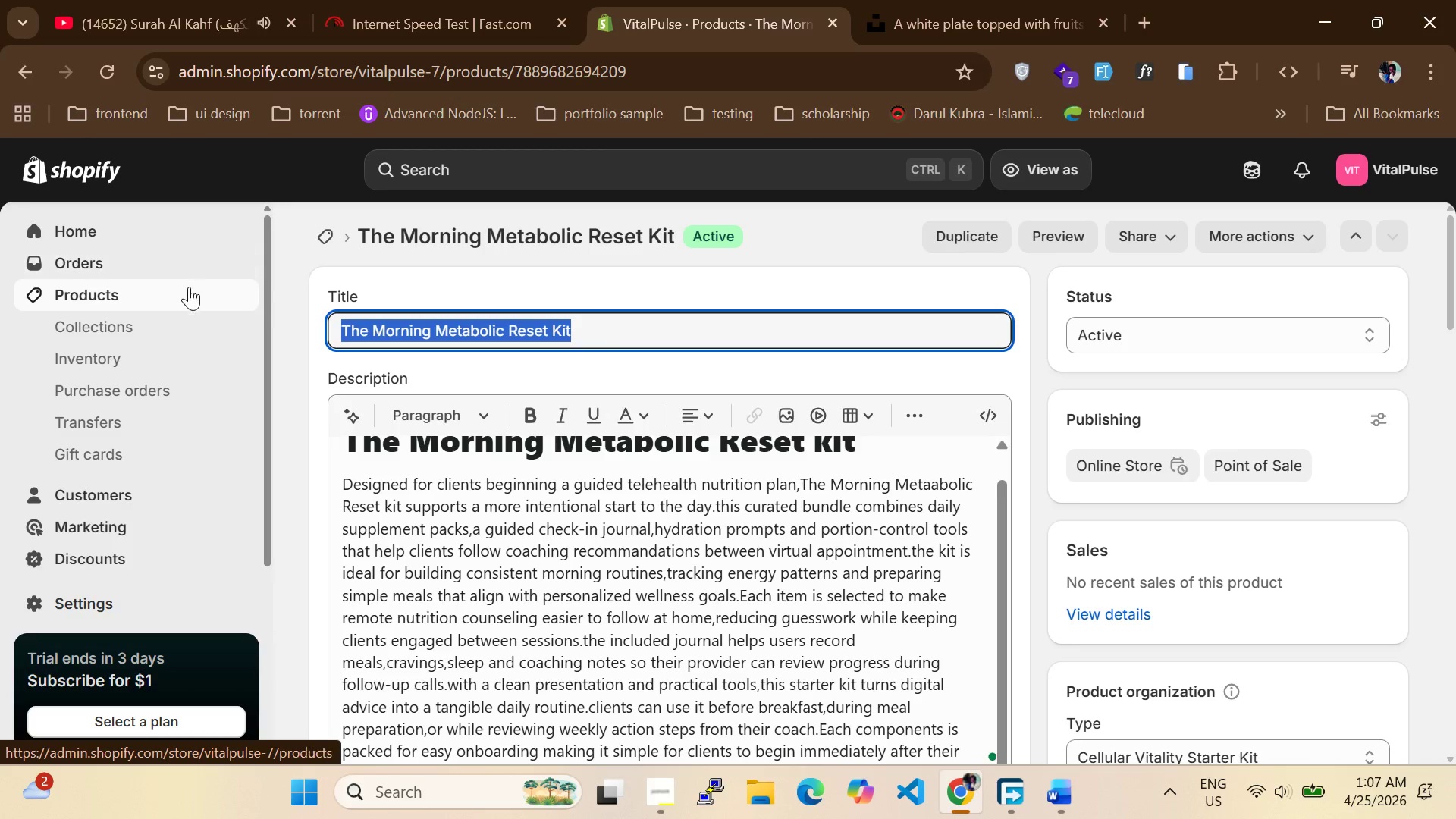 
key(Control+C)
 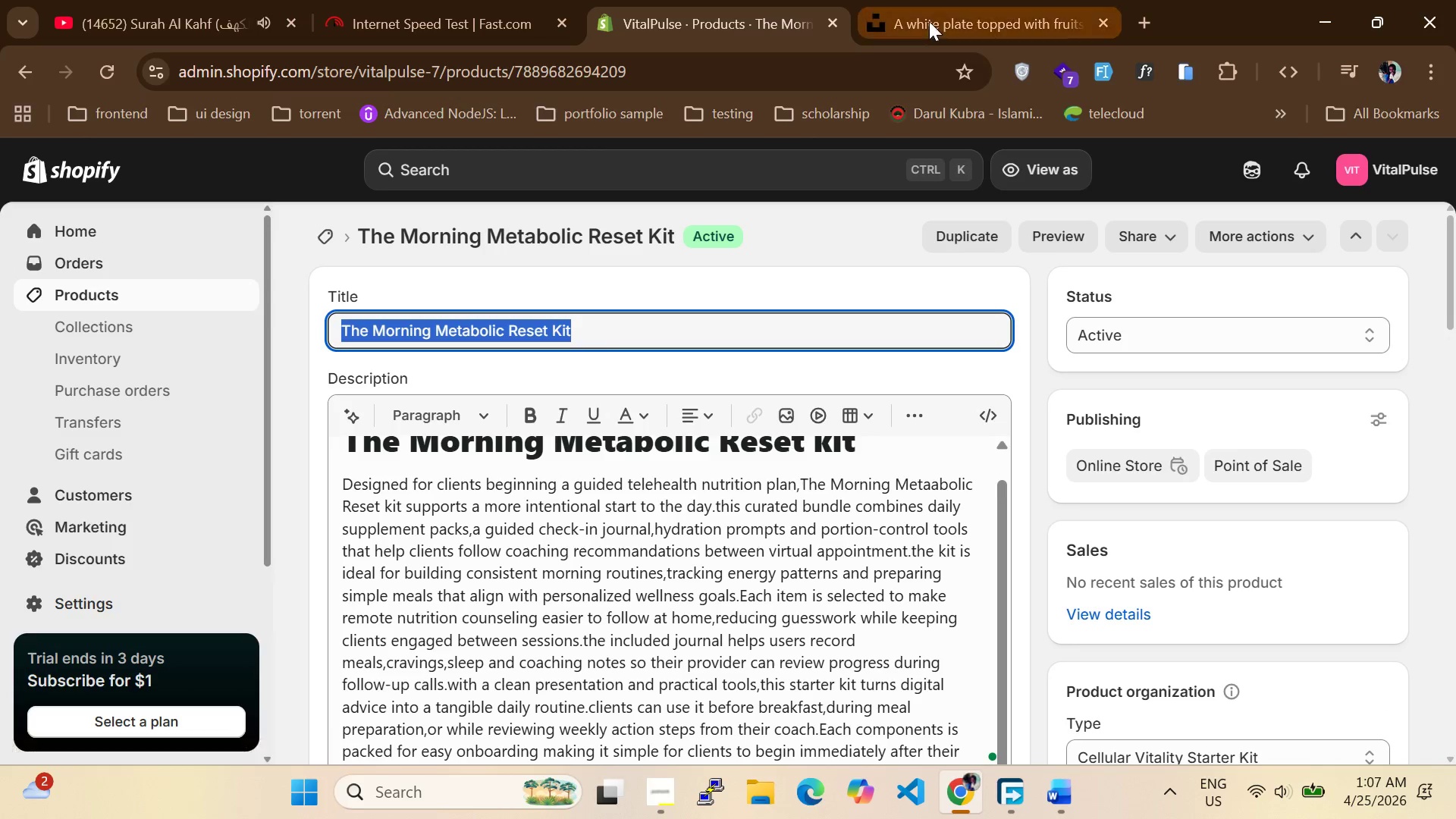 
left_click([929, 21])
 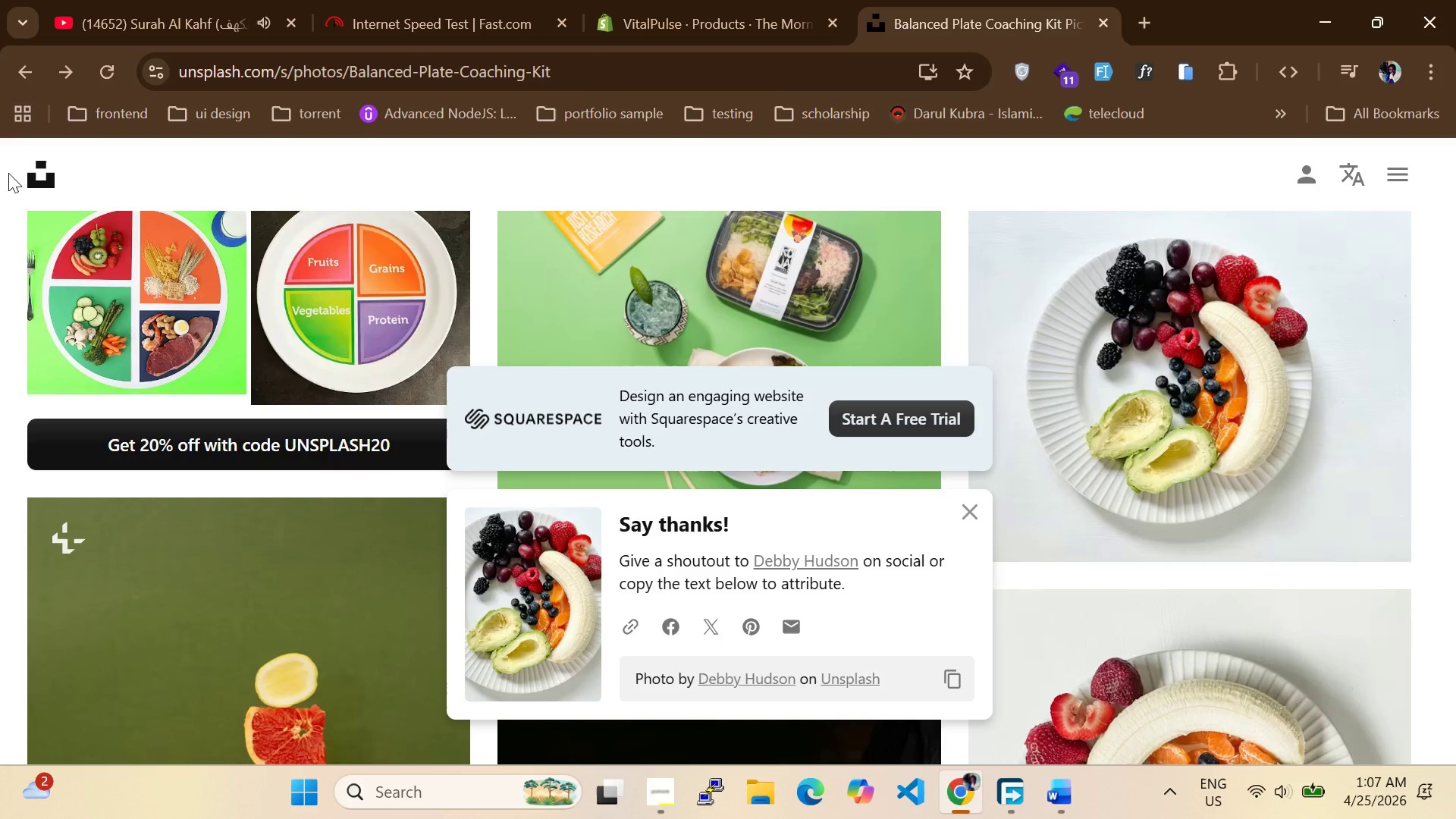 
left_click([193, 227])
 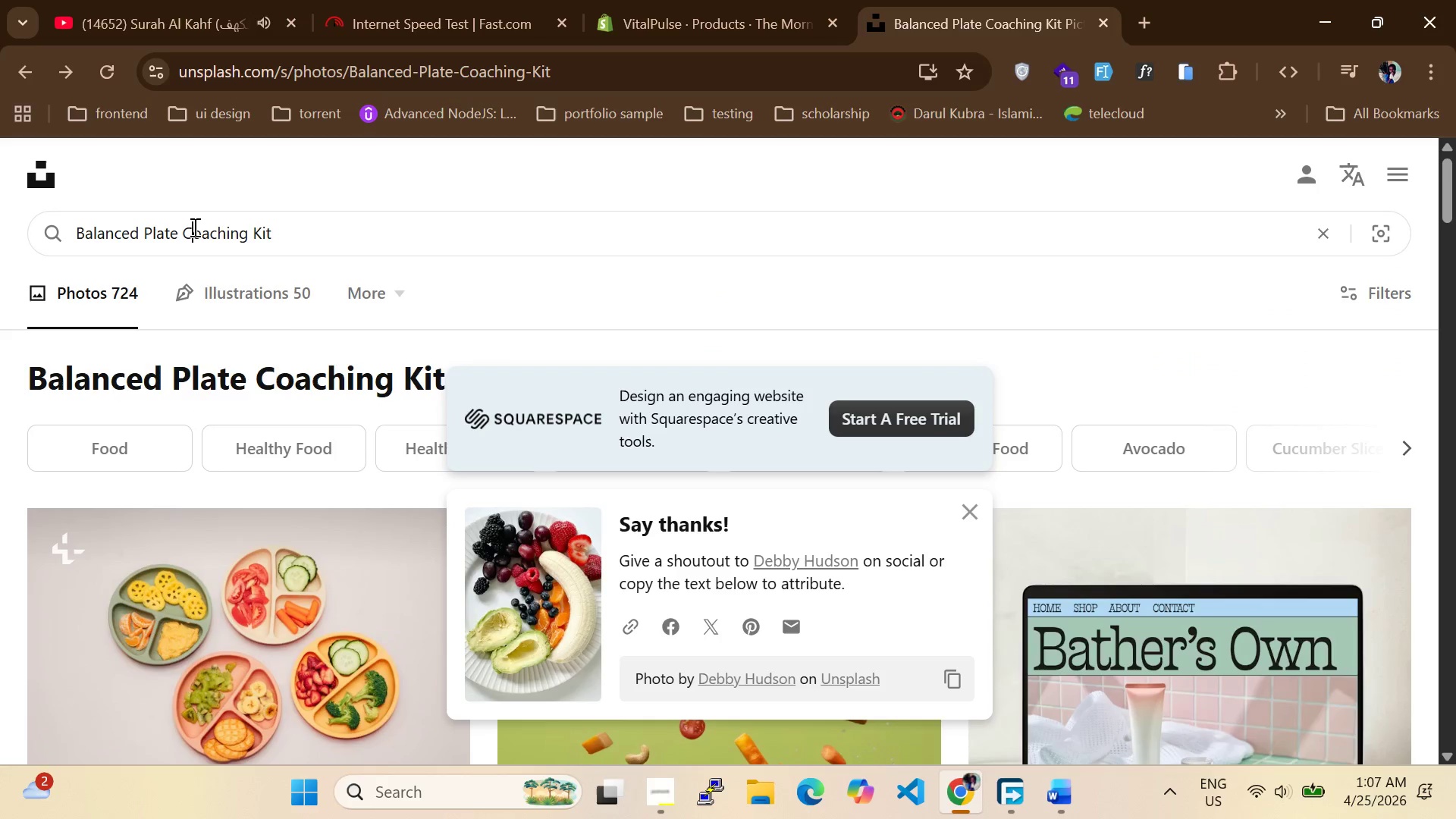 
scroll: coordinate [196, 234], scroll_direction: up, amount: 12.0
 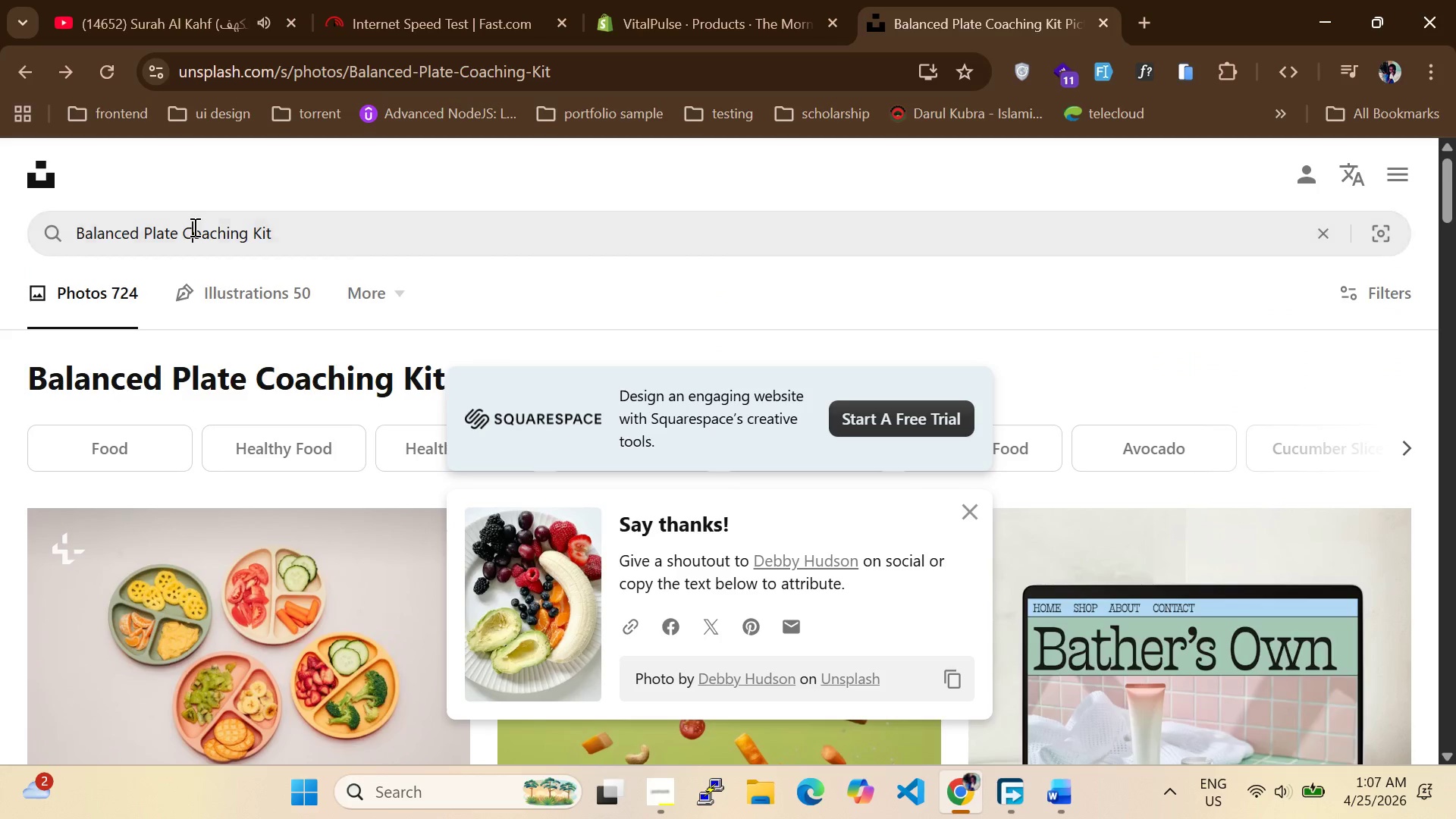 
key(Control+A)
 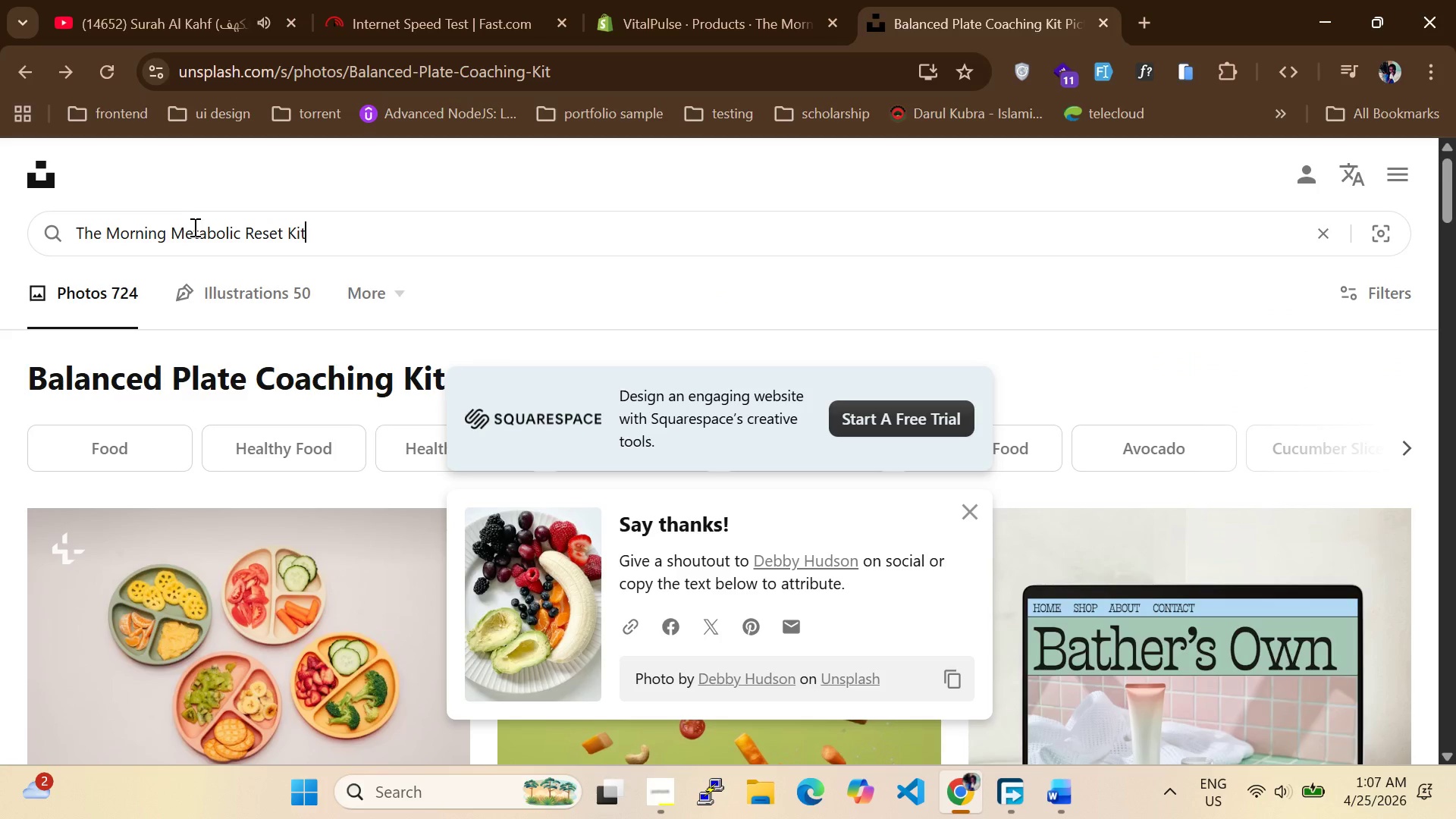 
key(Control+V)
 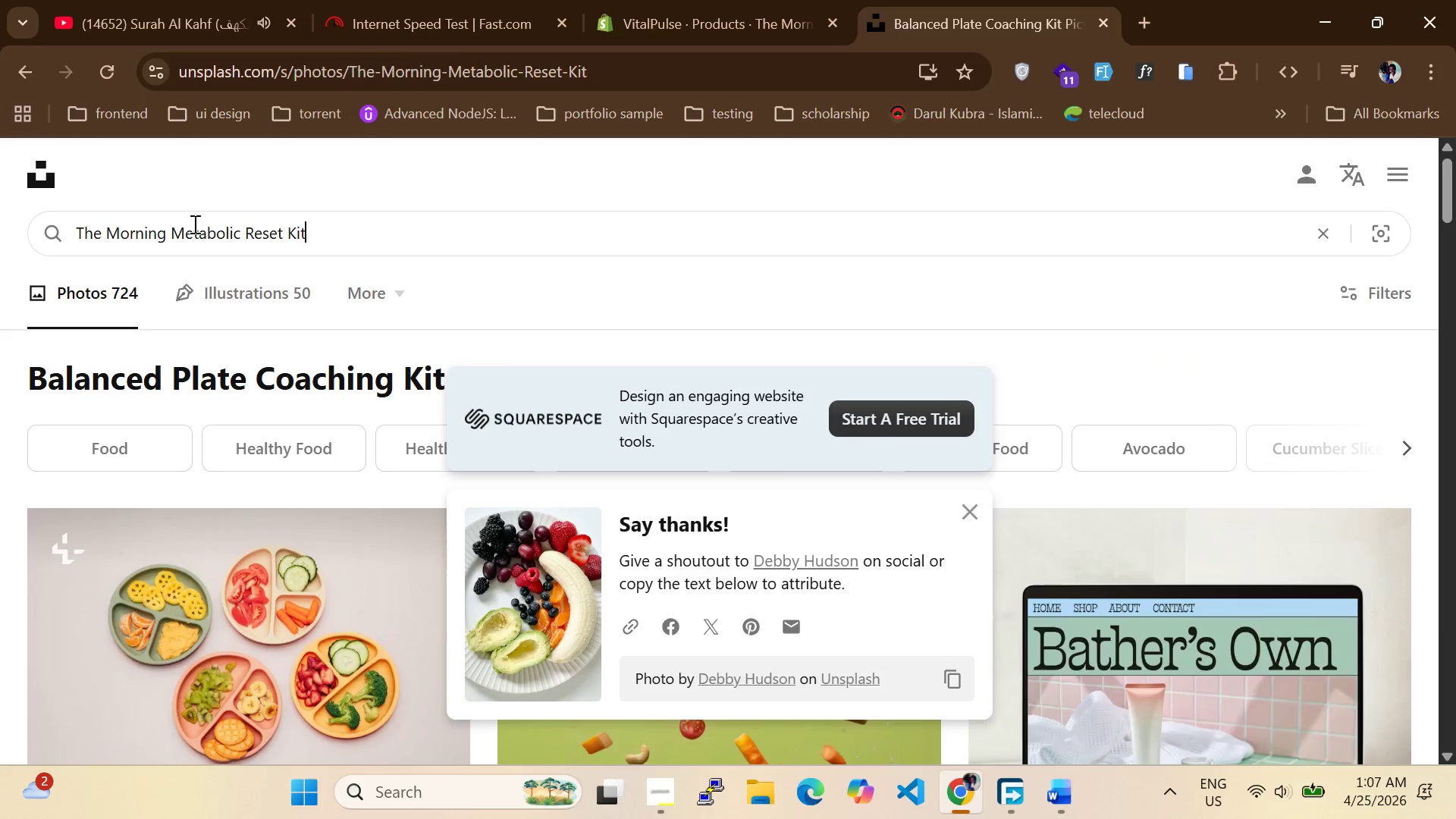 
key(Enter)
 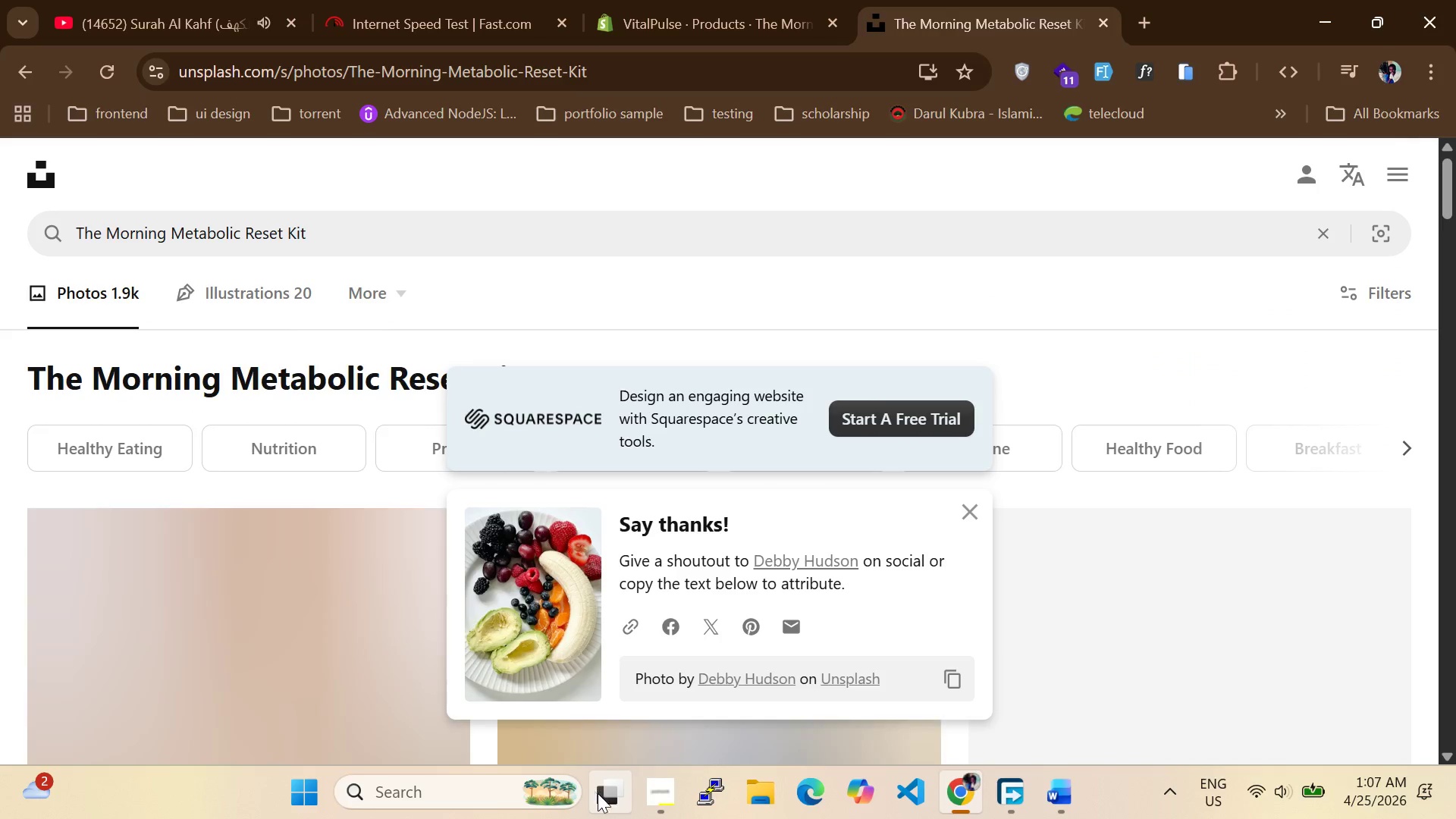 
left_click([664, 803])